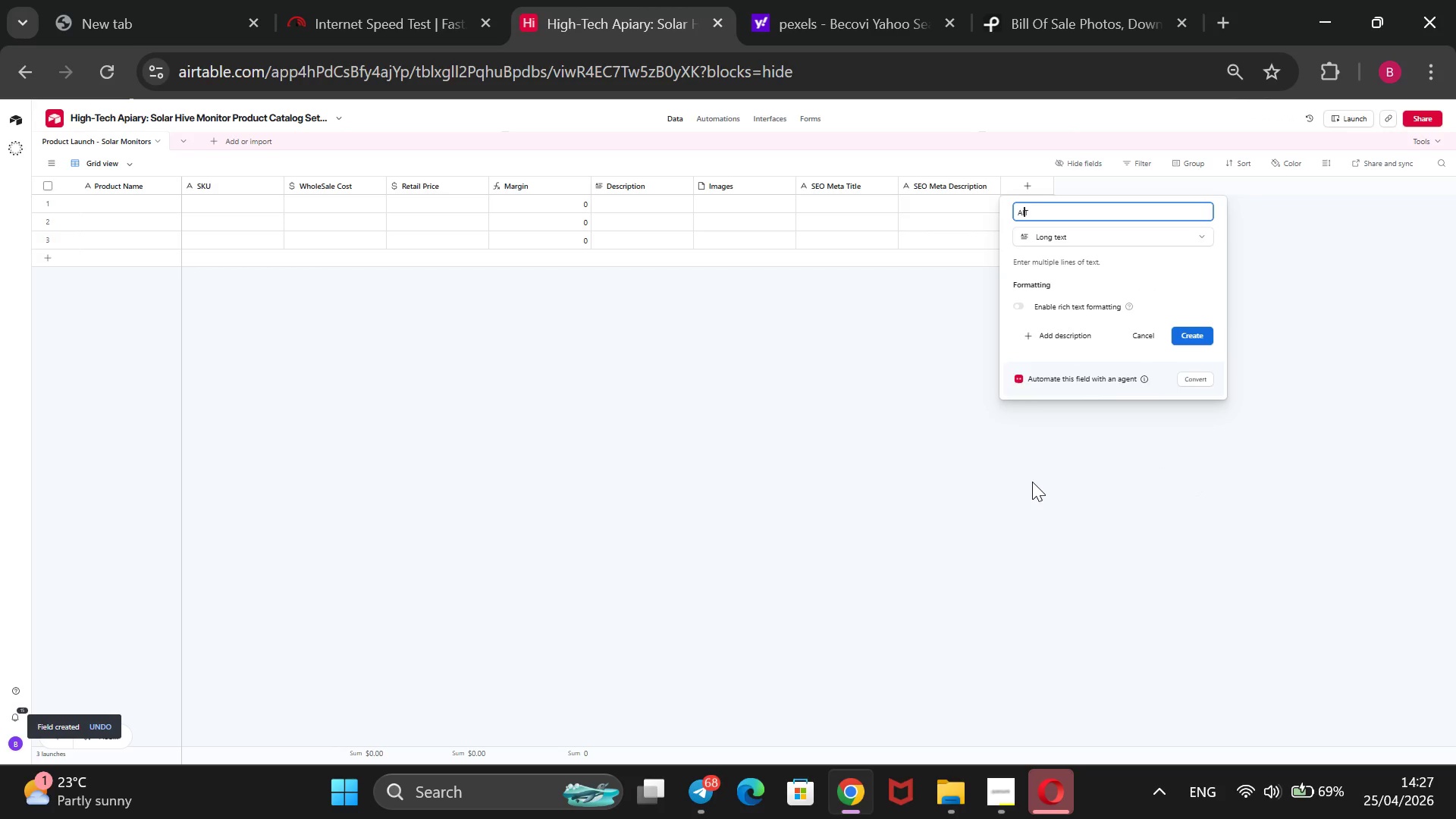 
type(lt )
 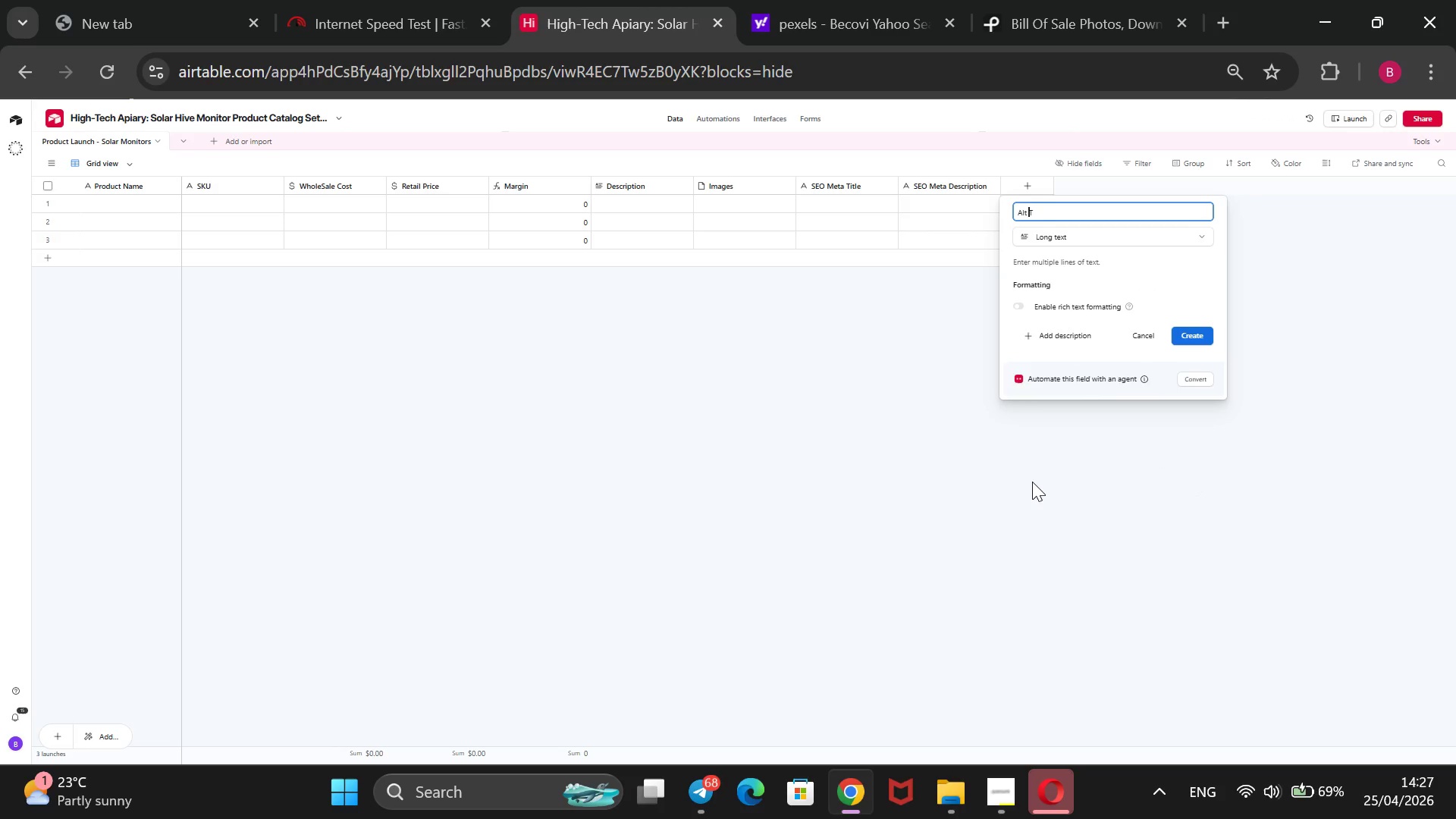 
key(ArrowRight)
 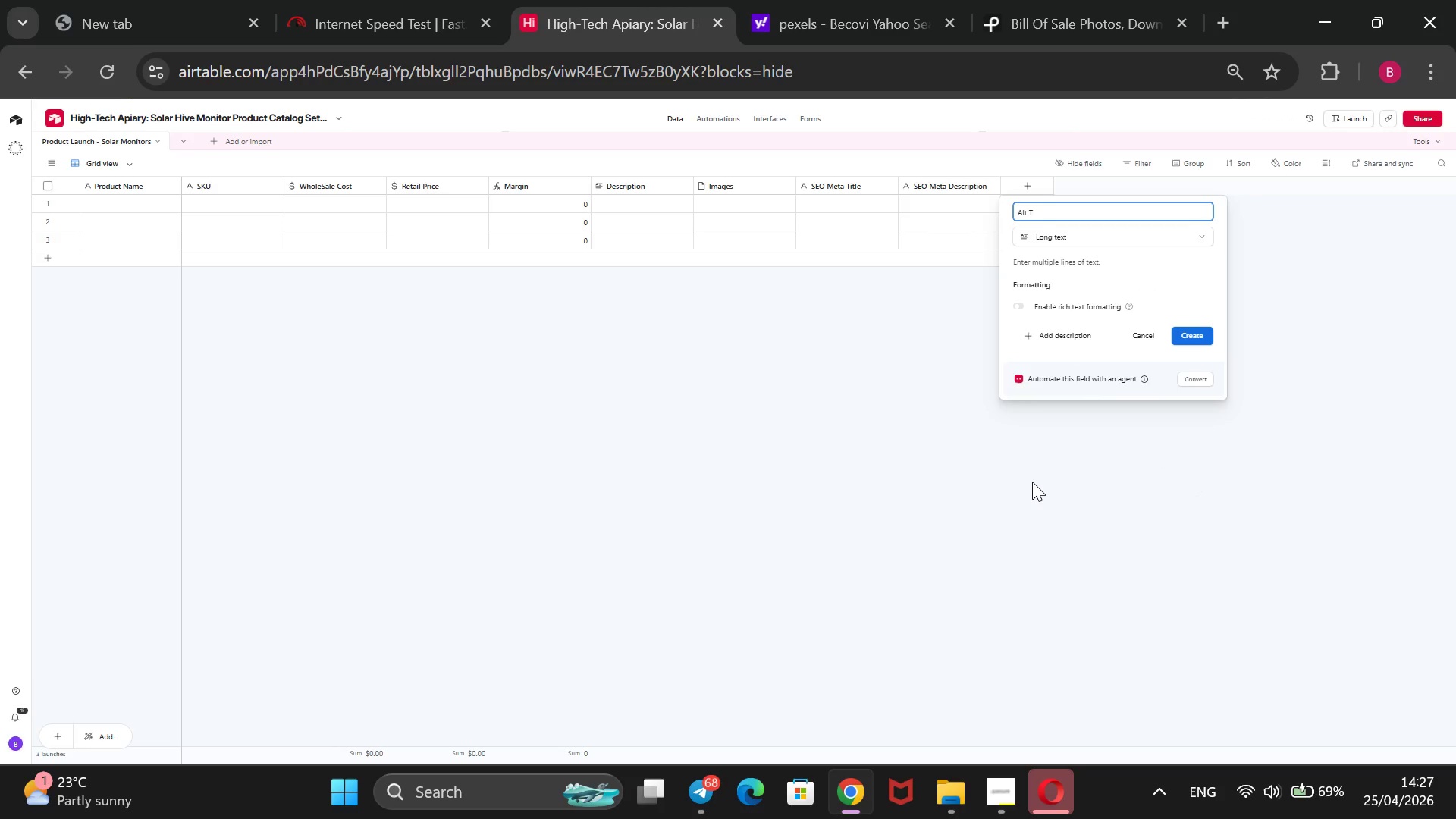 
type(ext)
 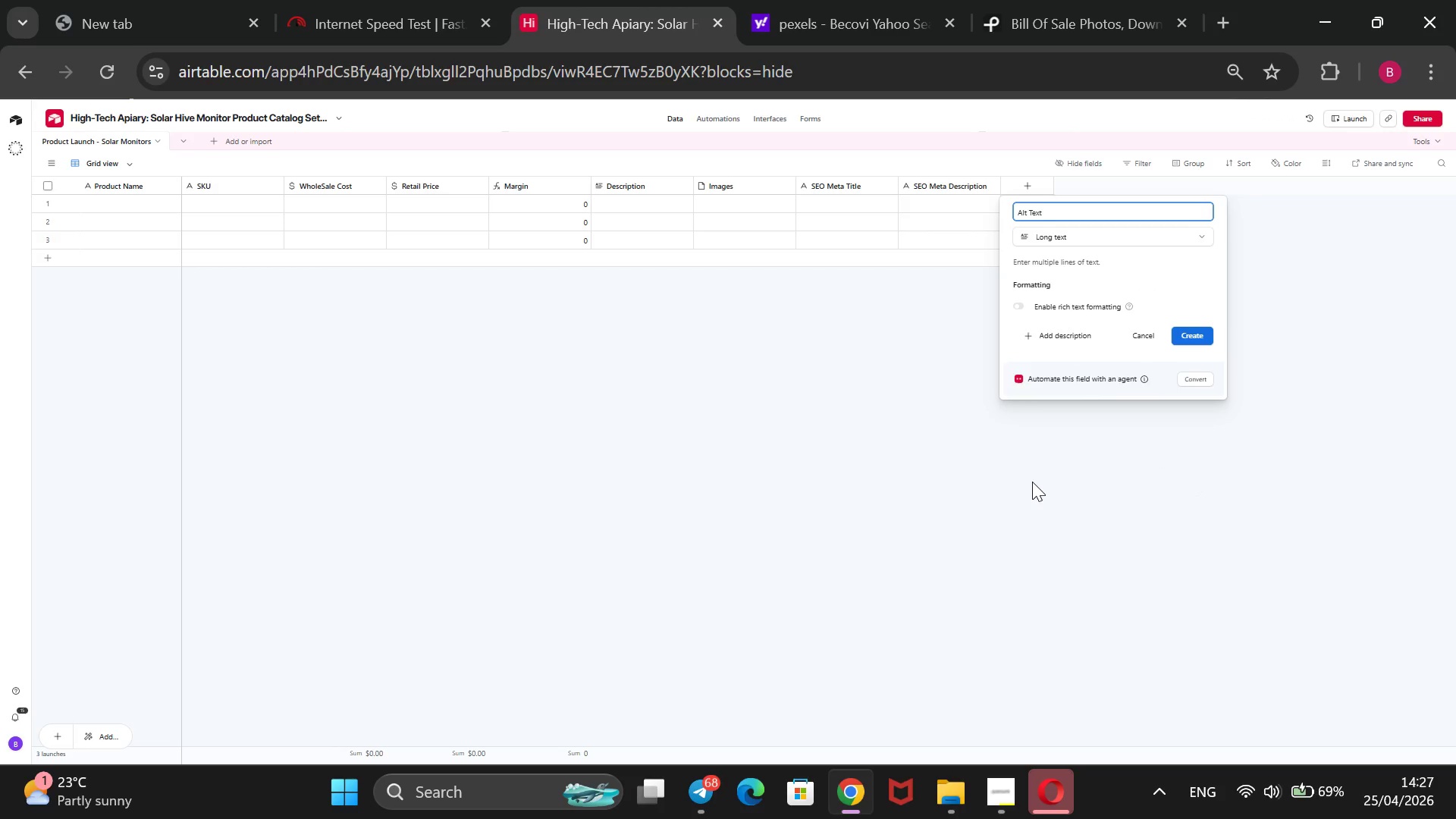 
key(Enter)
 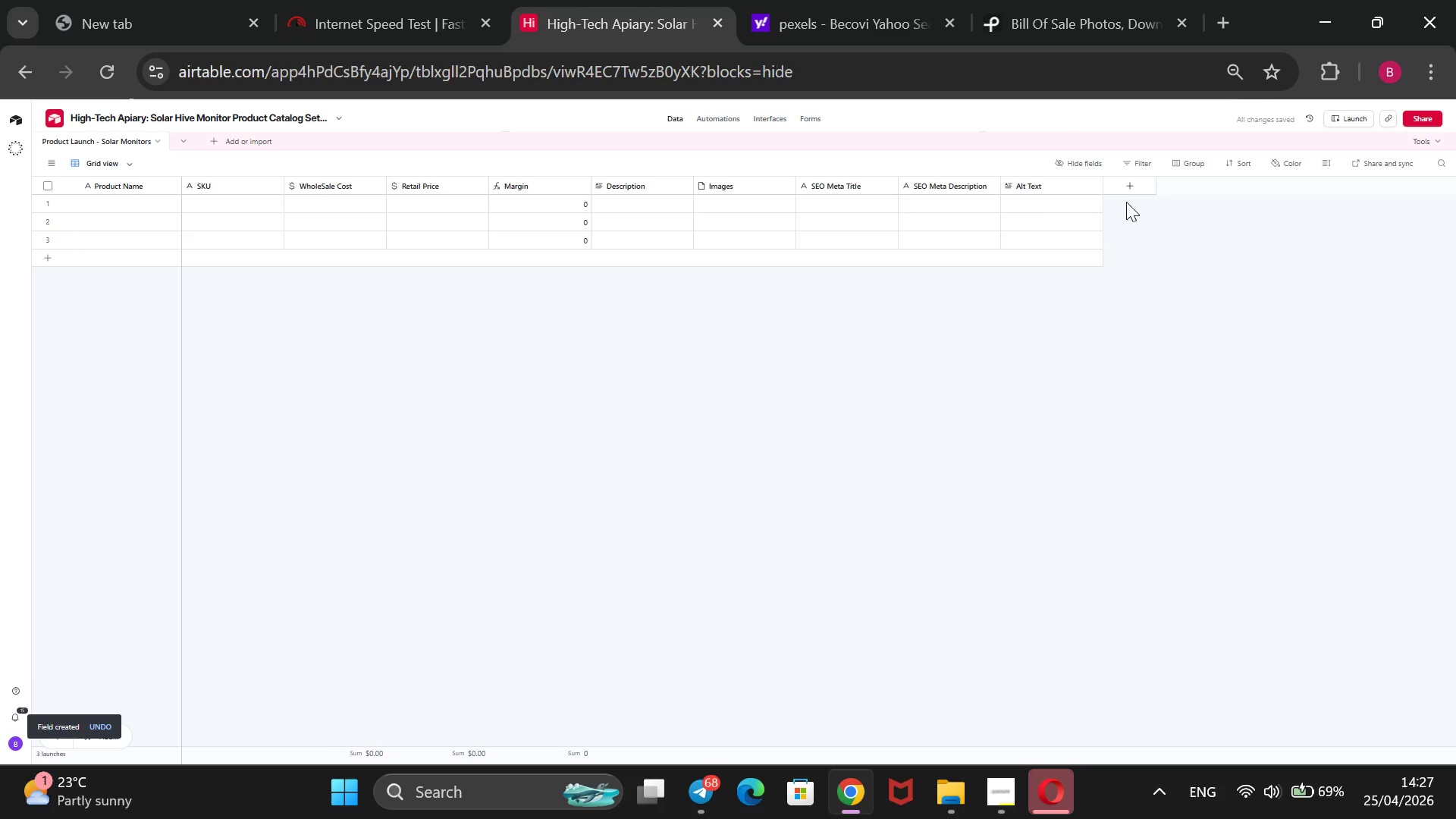 
left_click([1135, 178])
 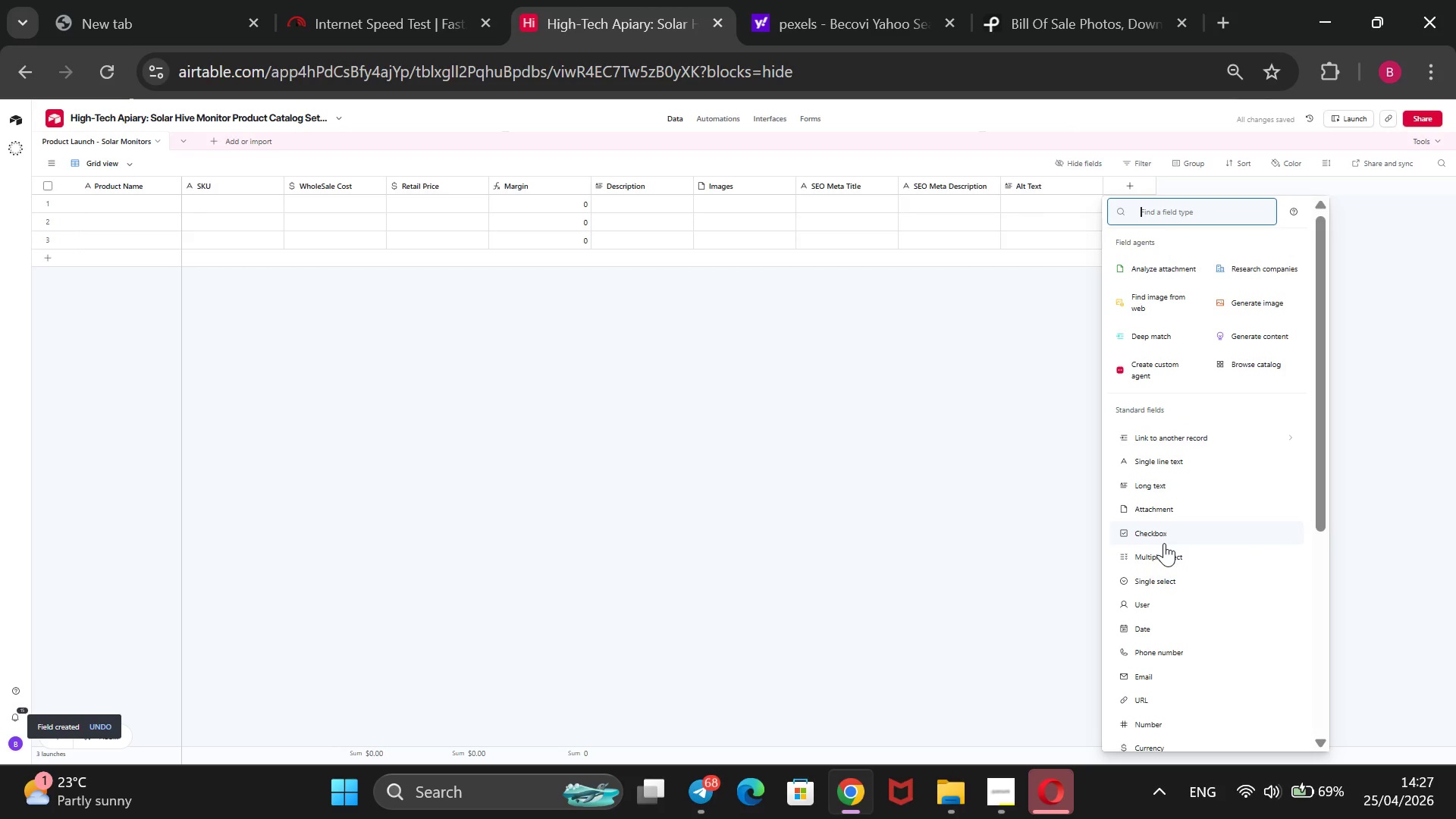 
left_click([1159, 572])
 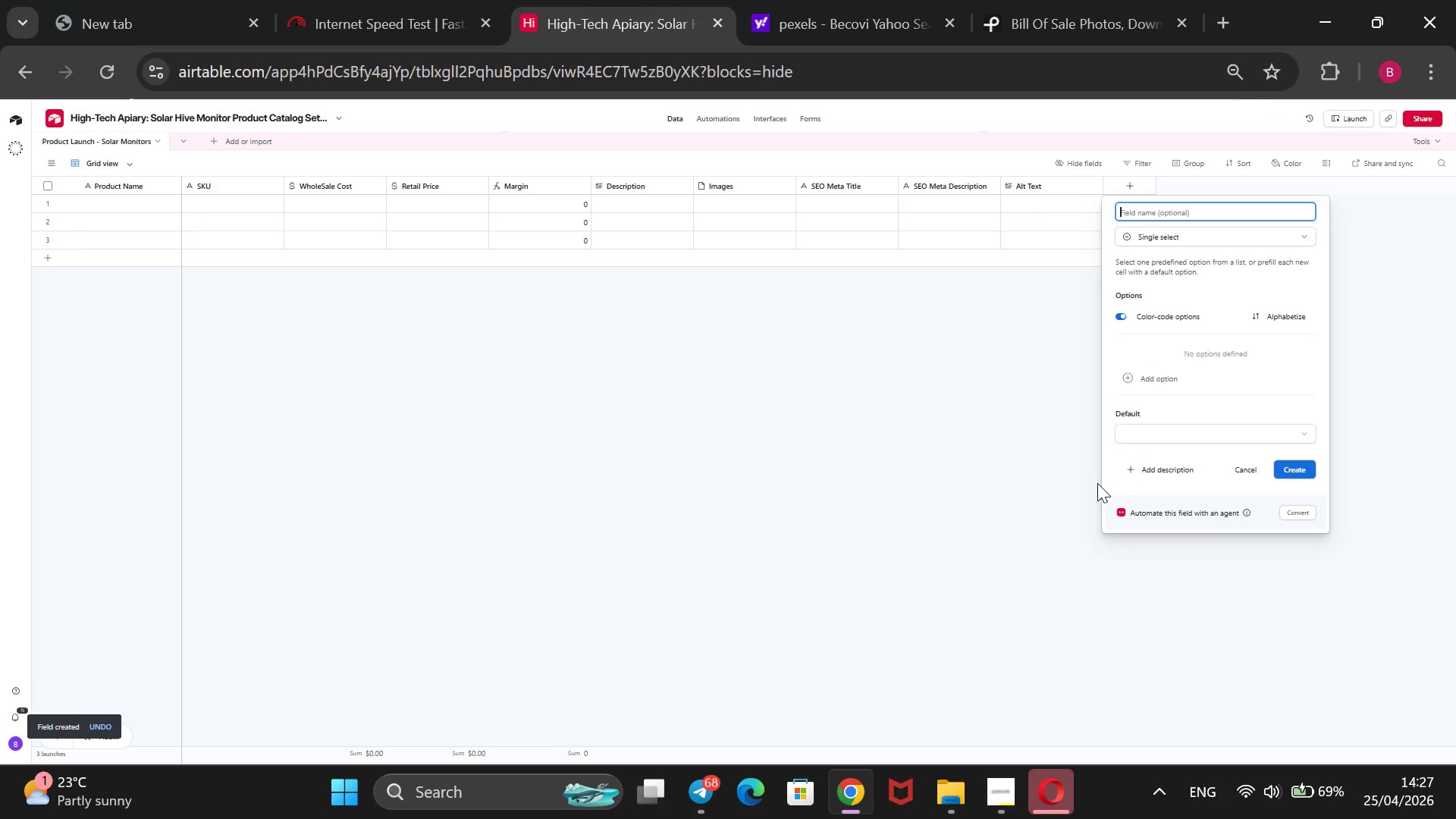 
type(Starus)
 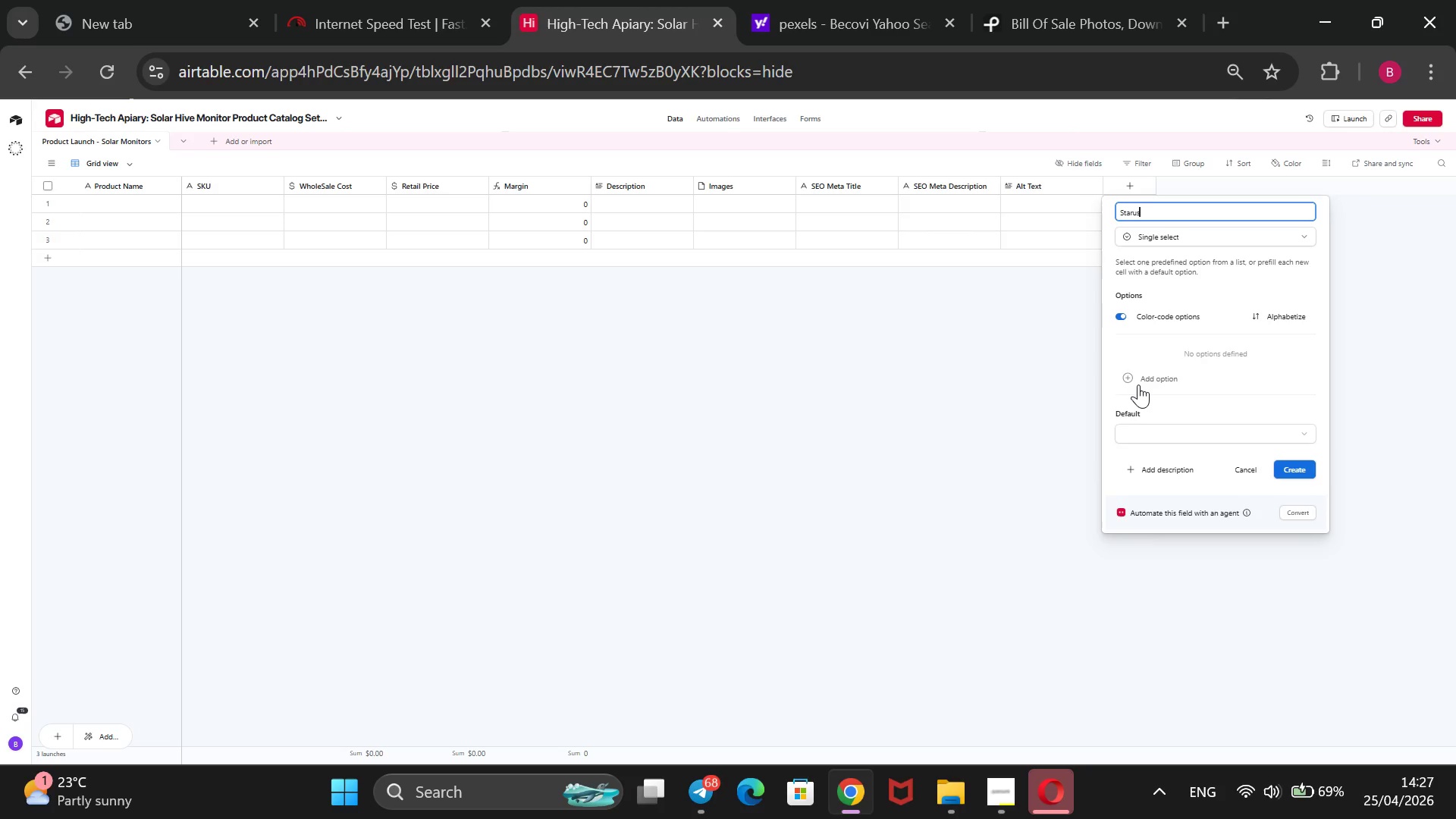 
left_click([1138, 383])
 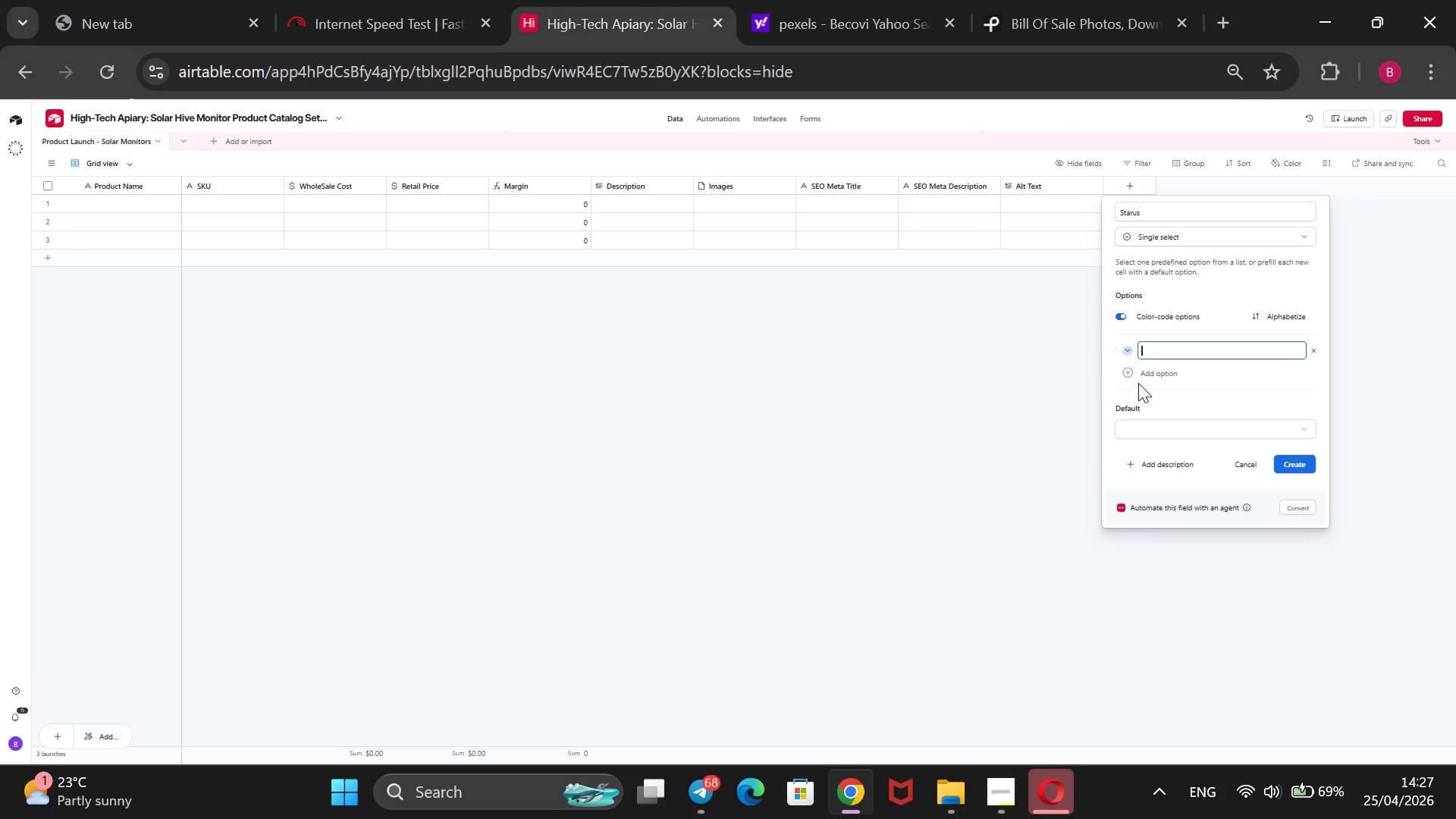 
type(Draft)
 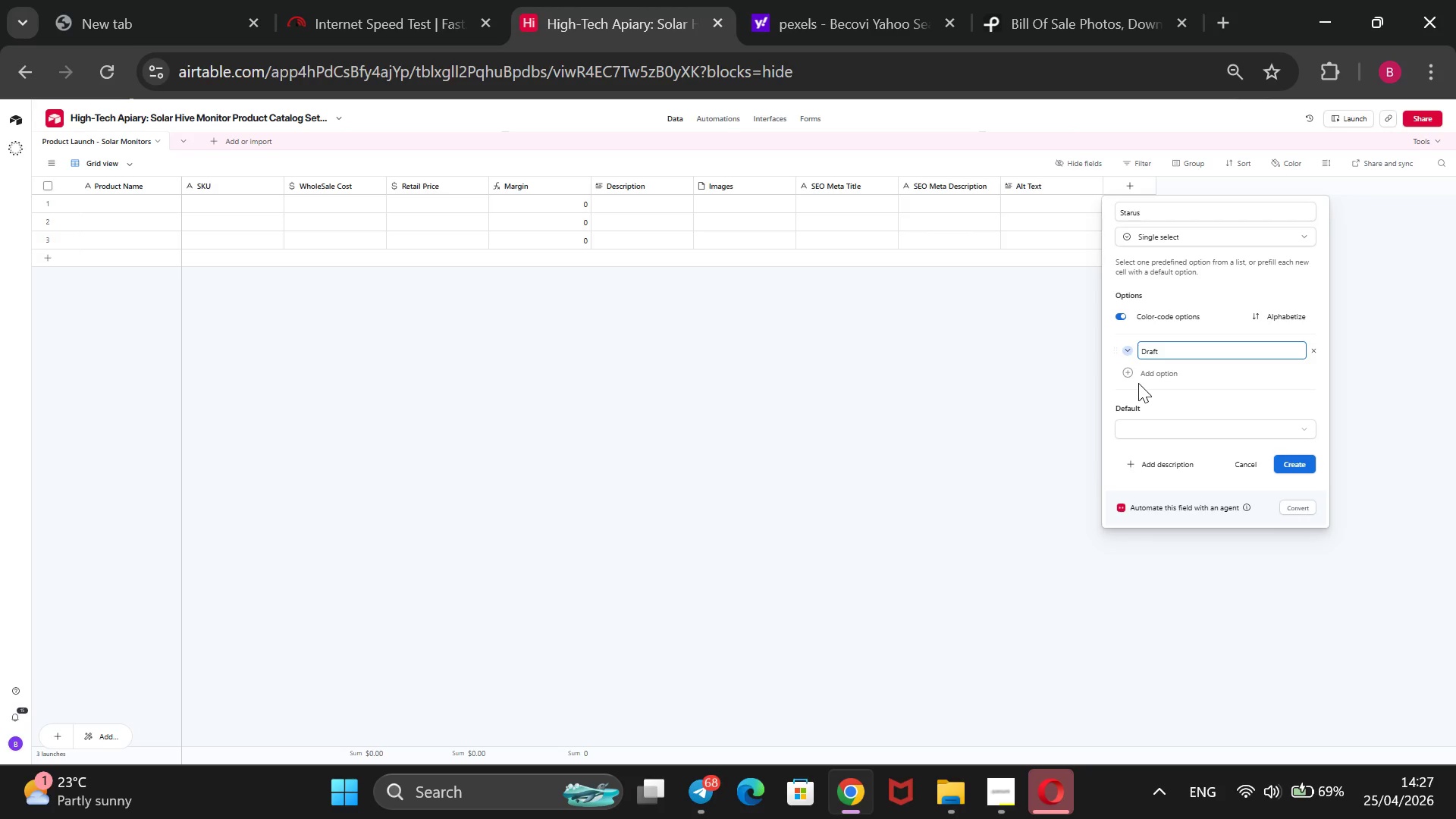 
key(Enter)
 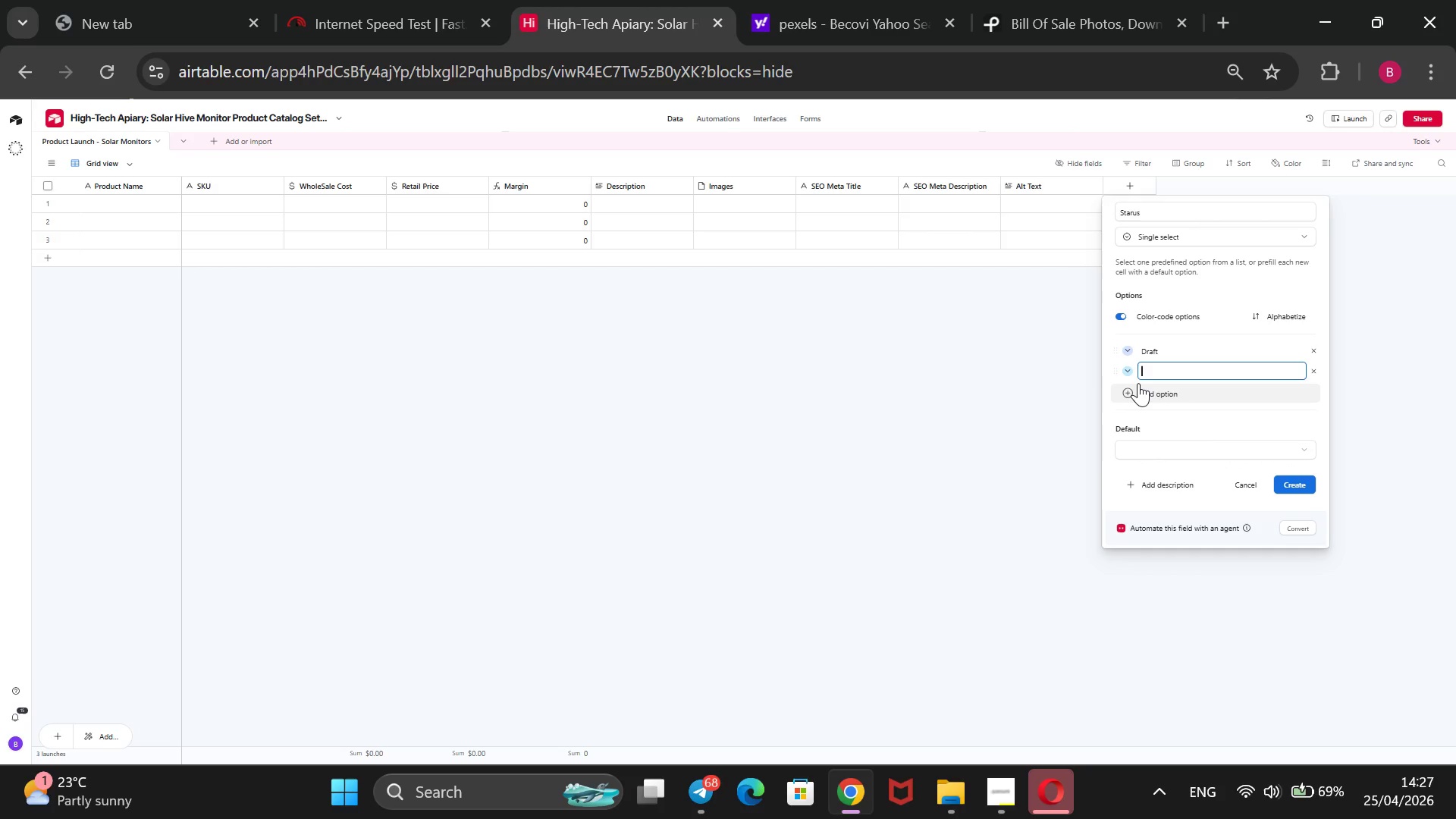 
type(Rewview)
 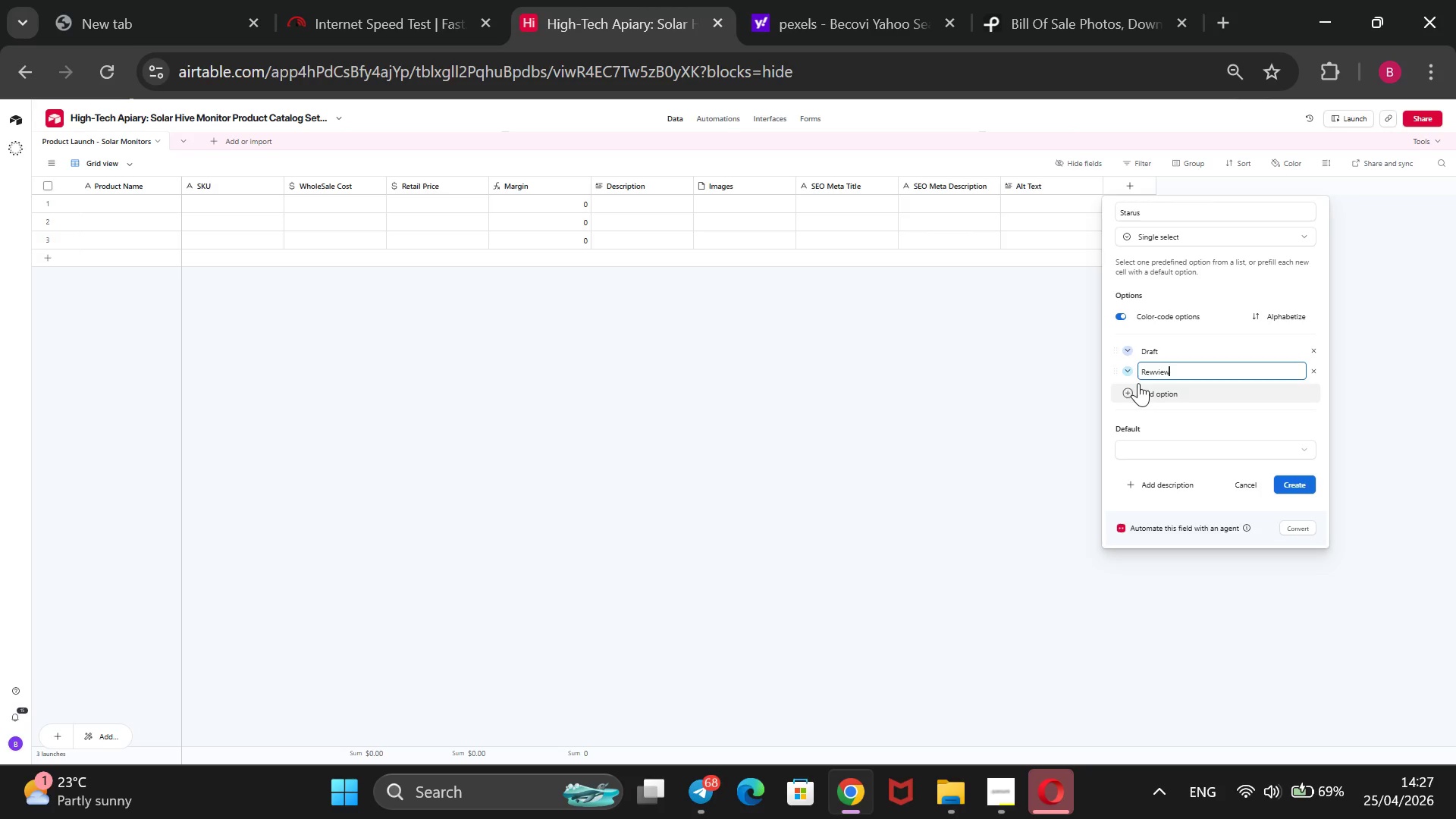 
key(Enter)
 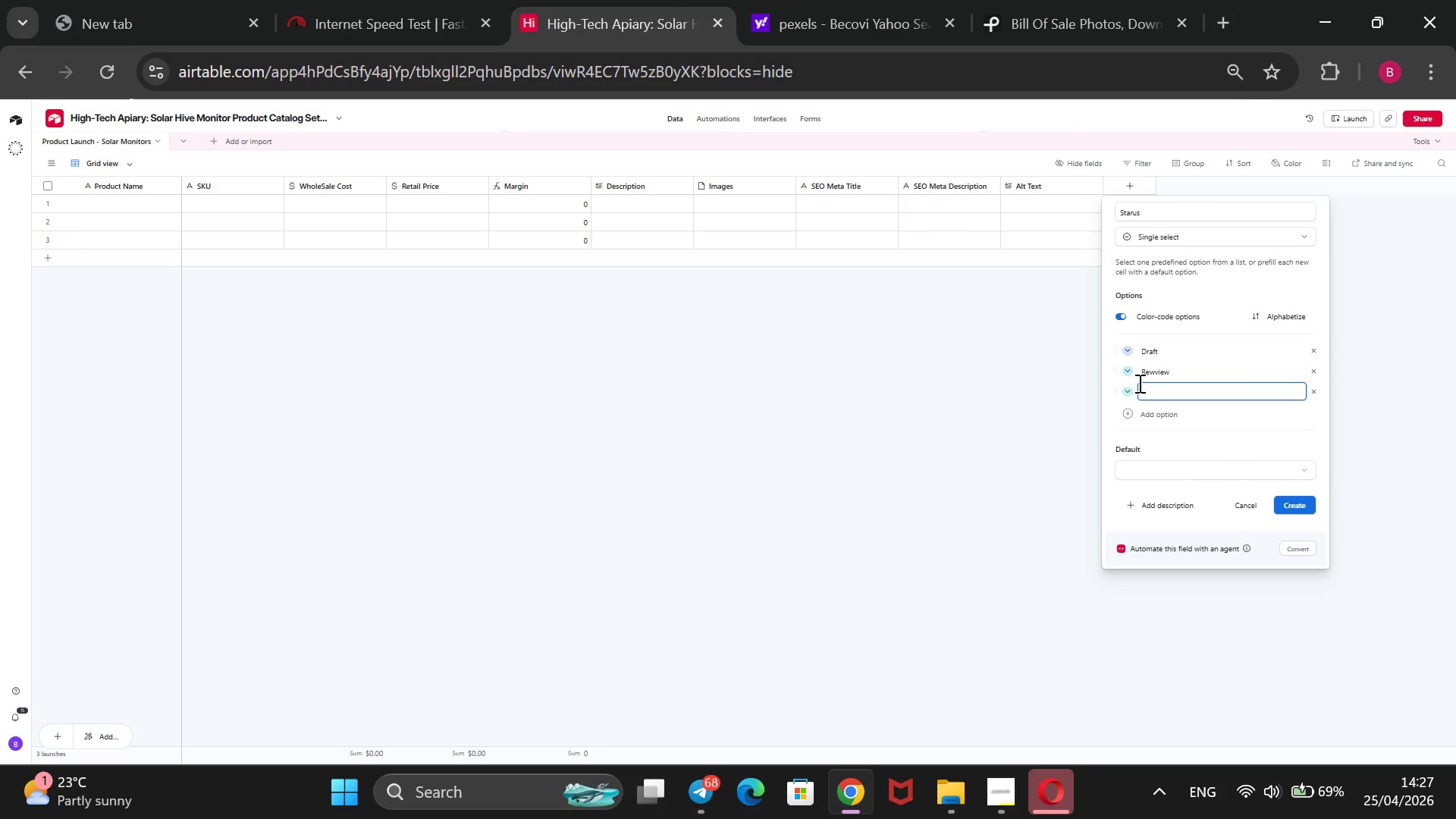 
type(Ready for upload)
 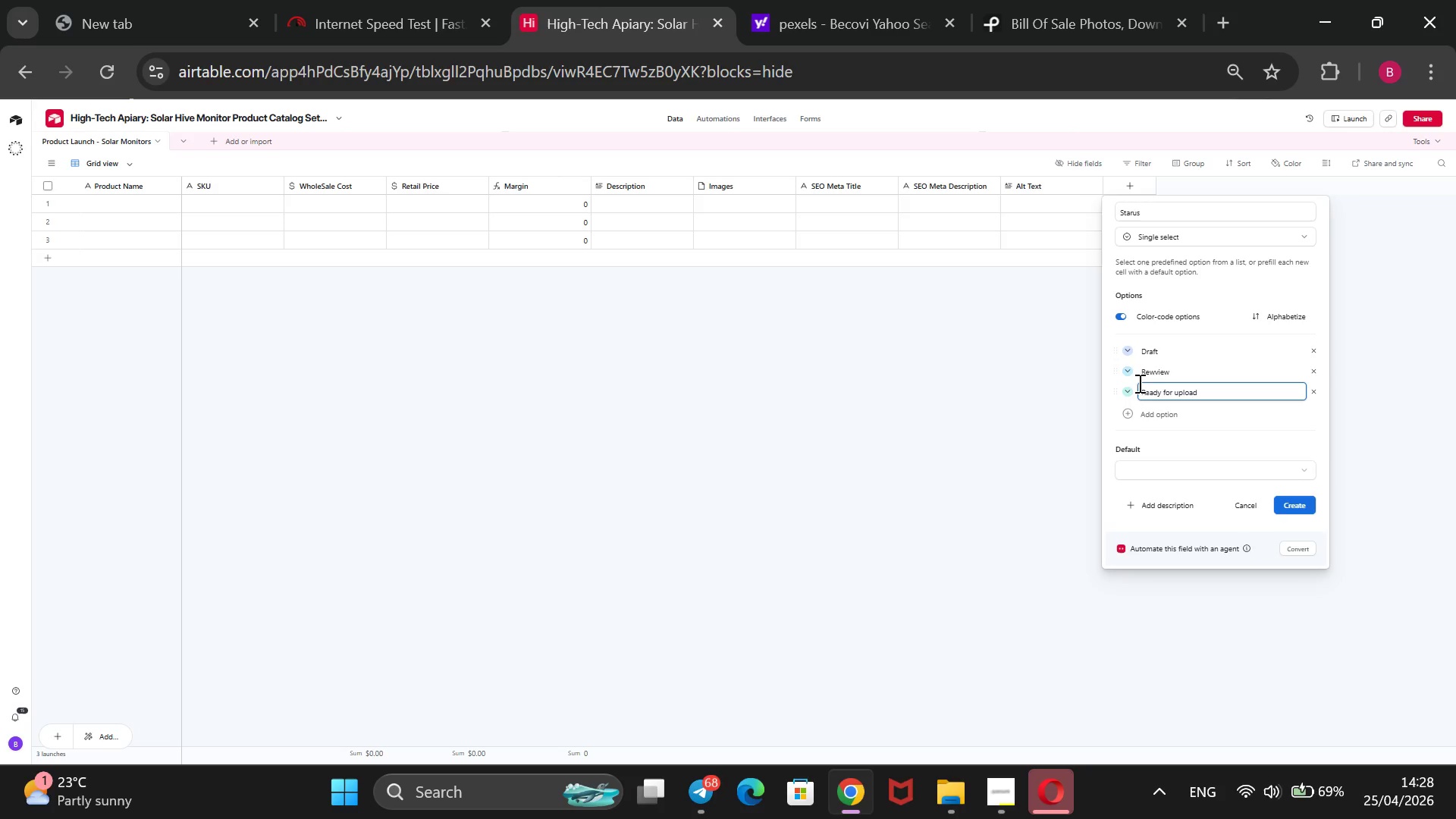 
key(Enter)
 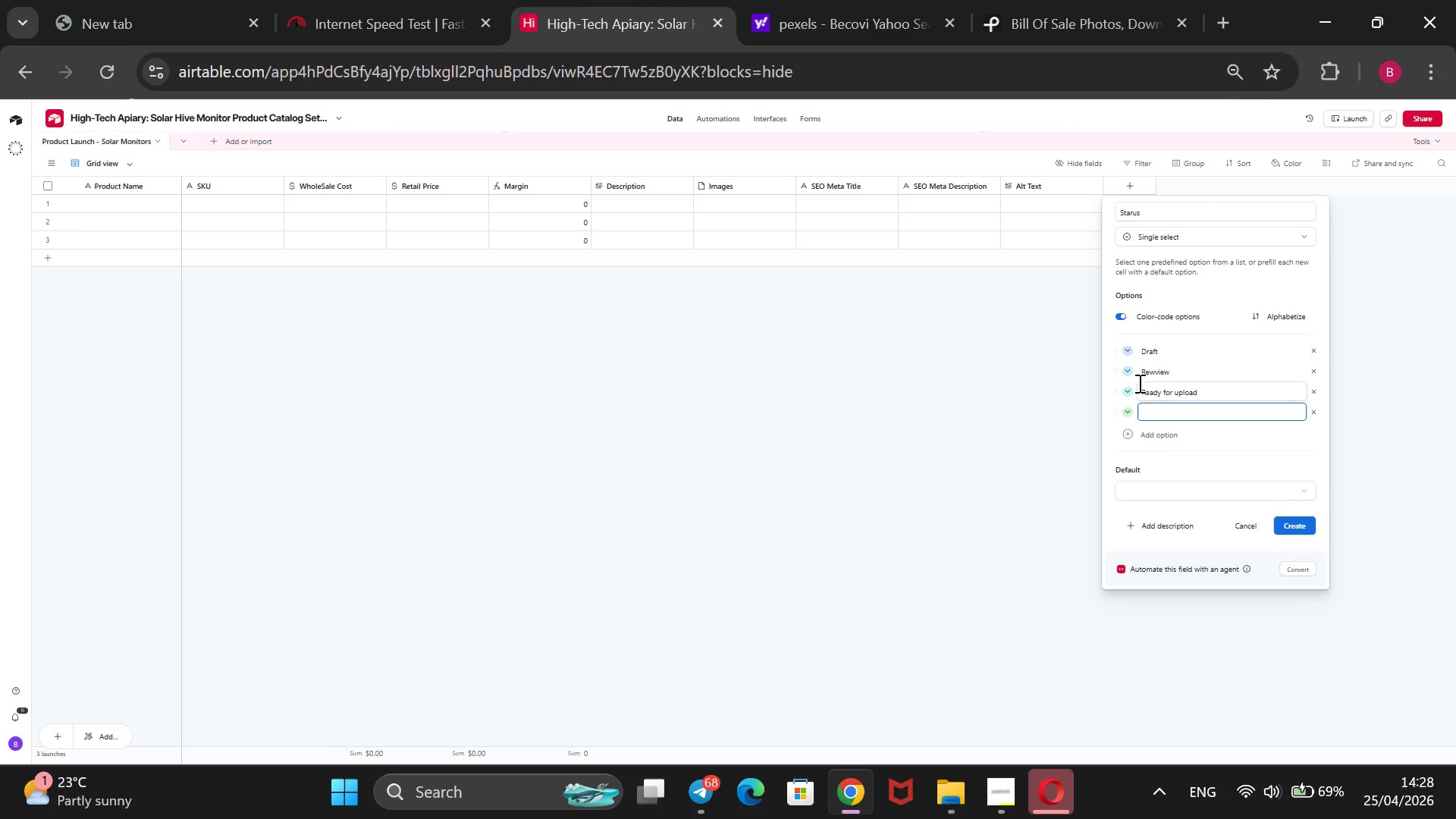 
key(Backspace)
 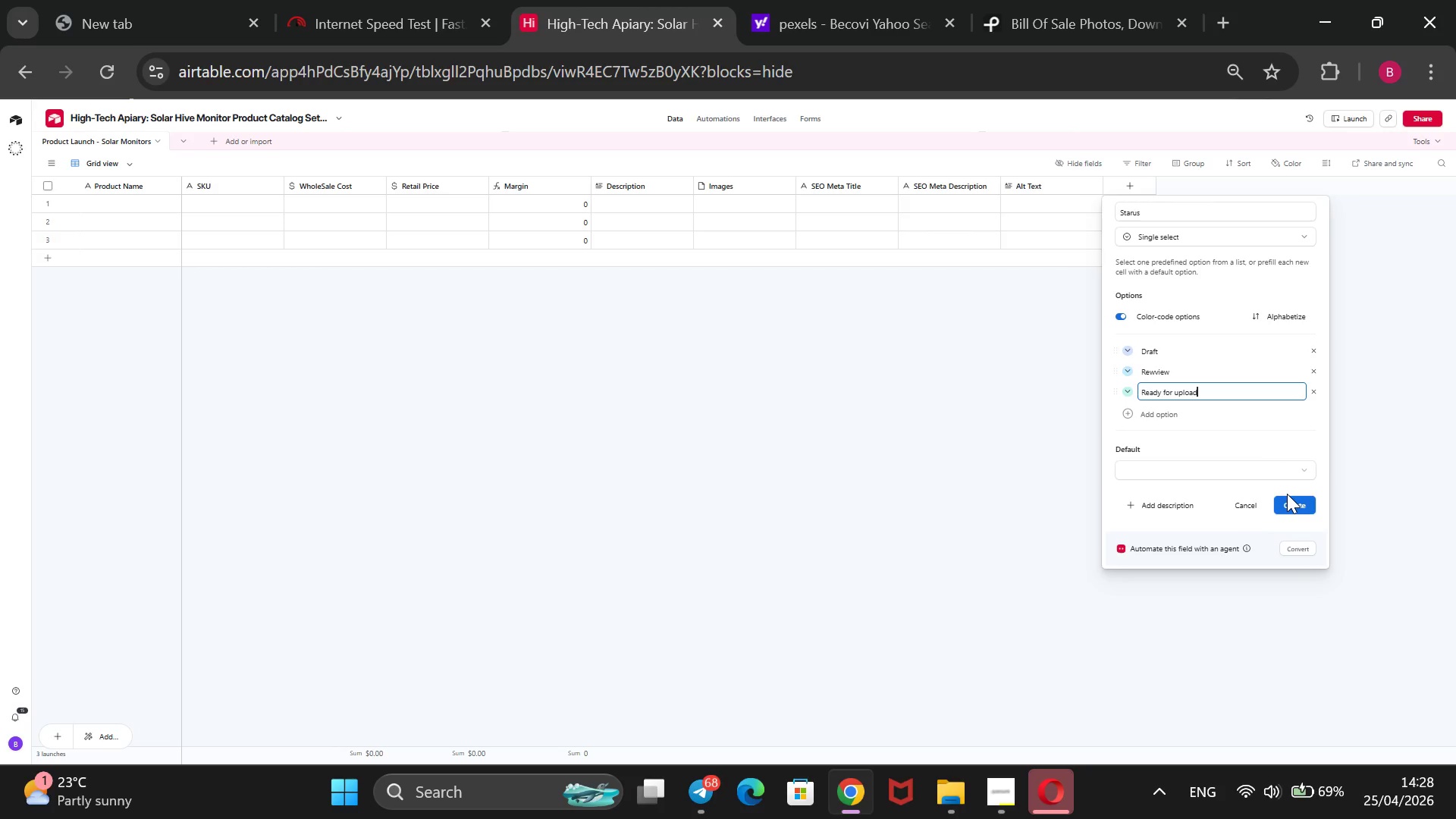 
left_click([1287, 500])
 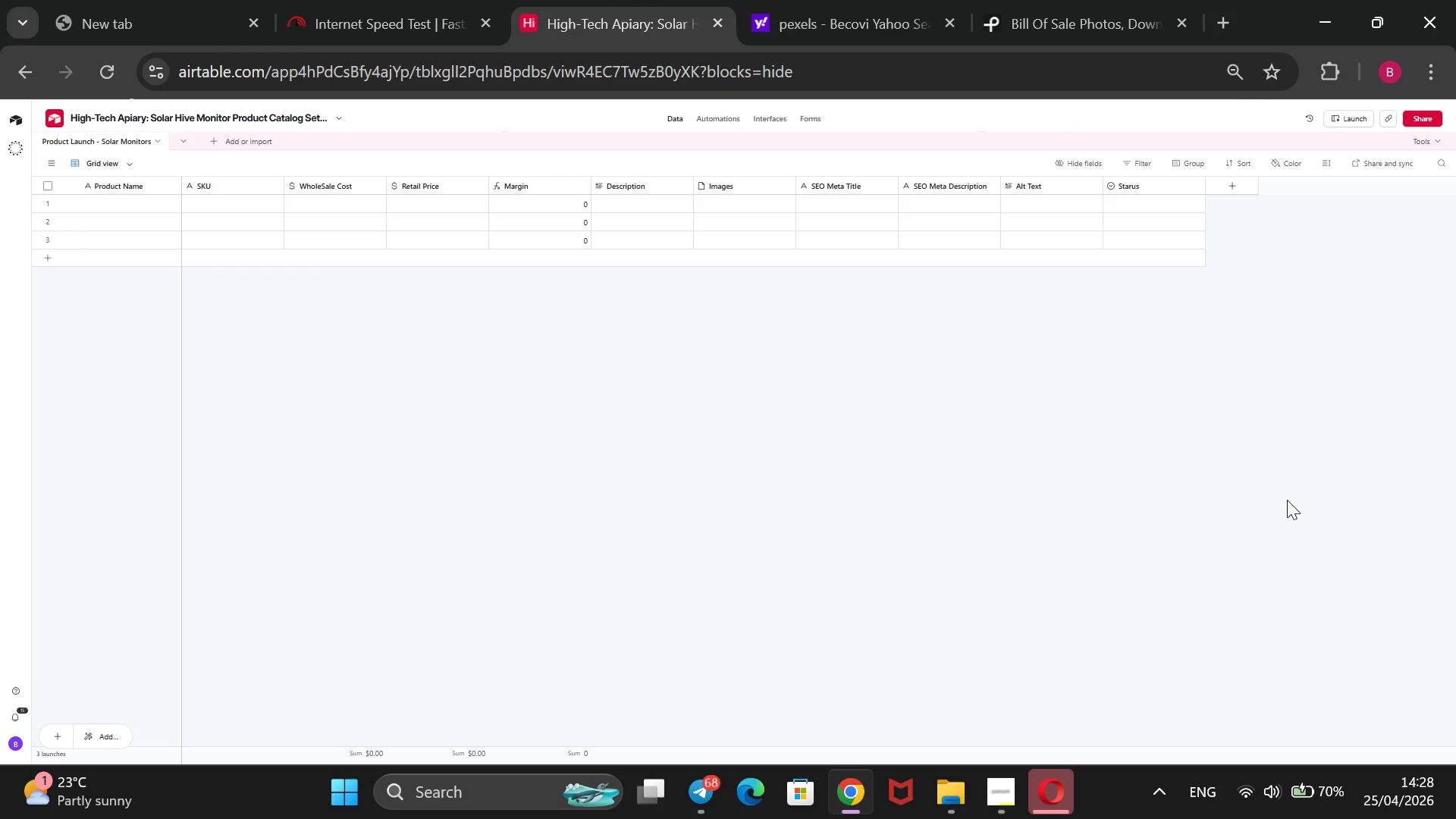 
wait(42.14)
 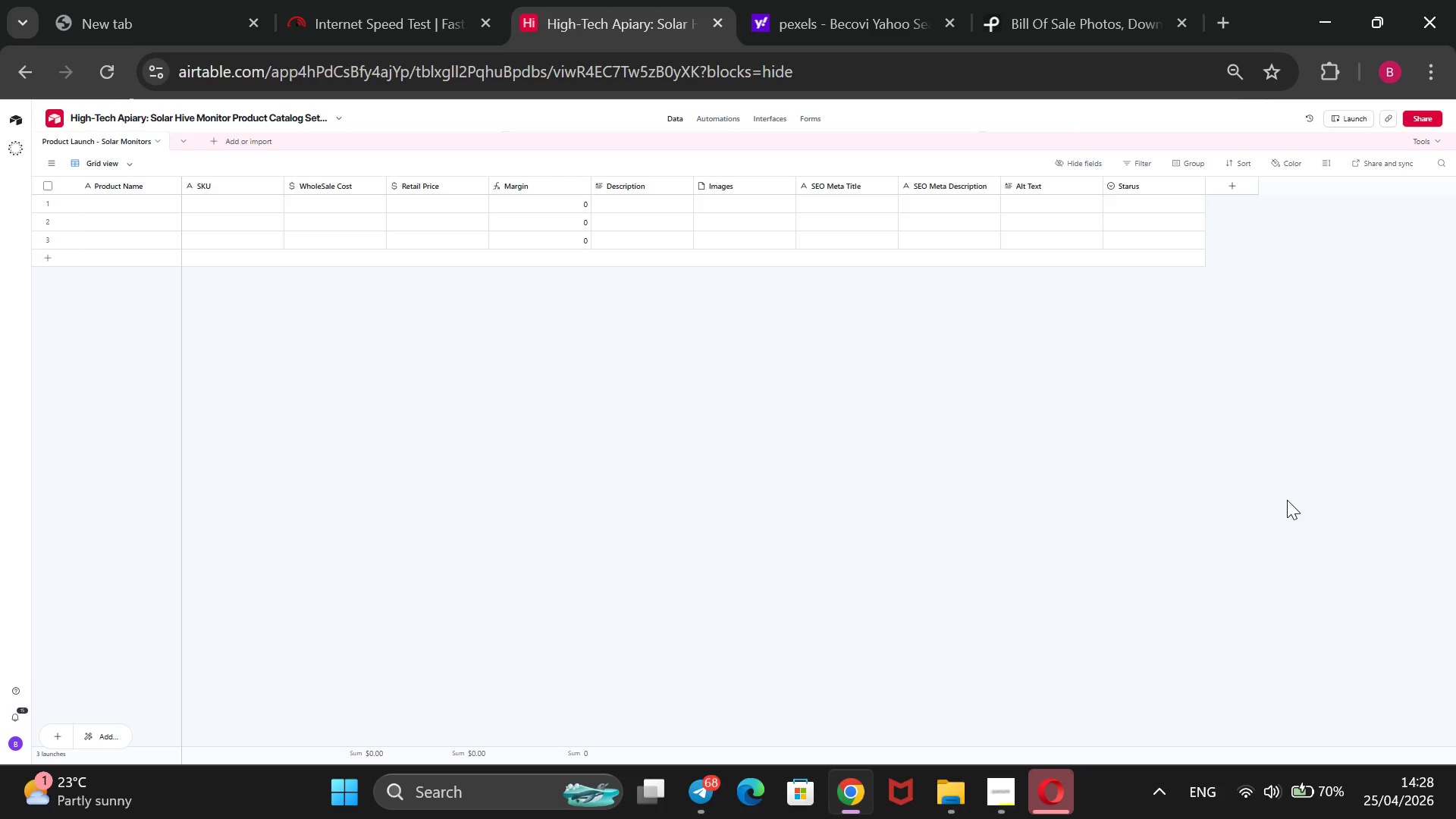 
left_click([52, 256])
 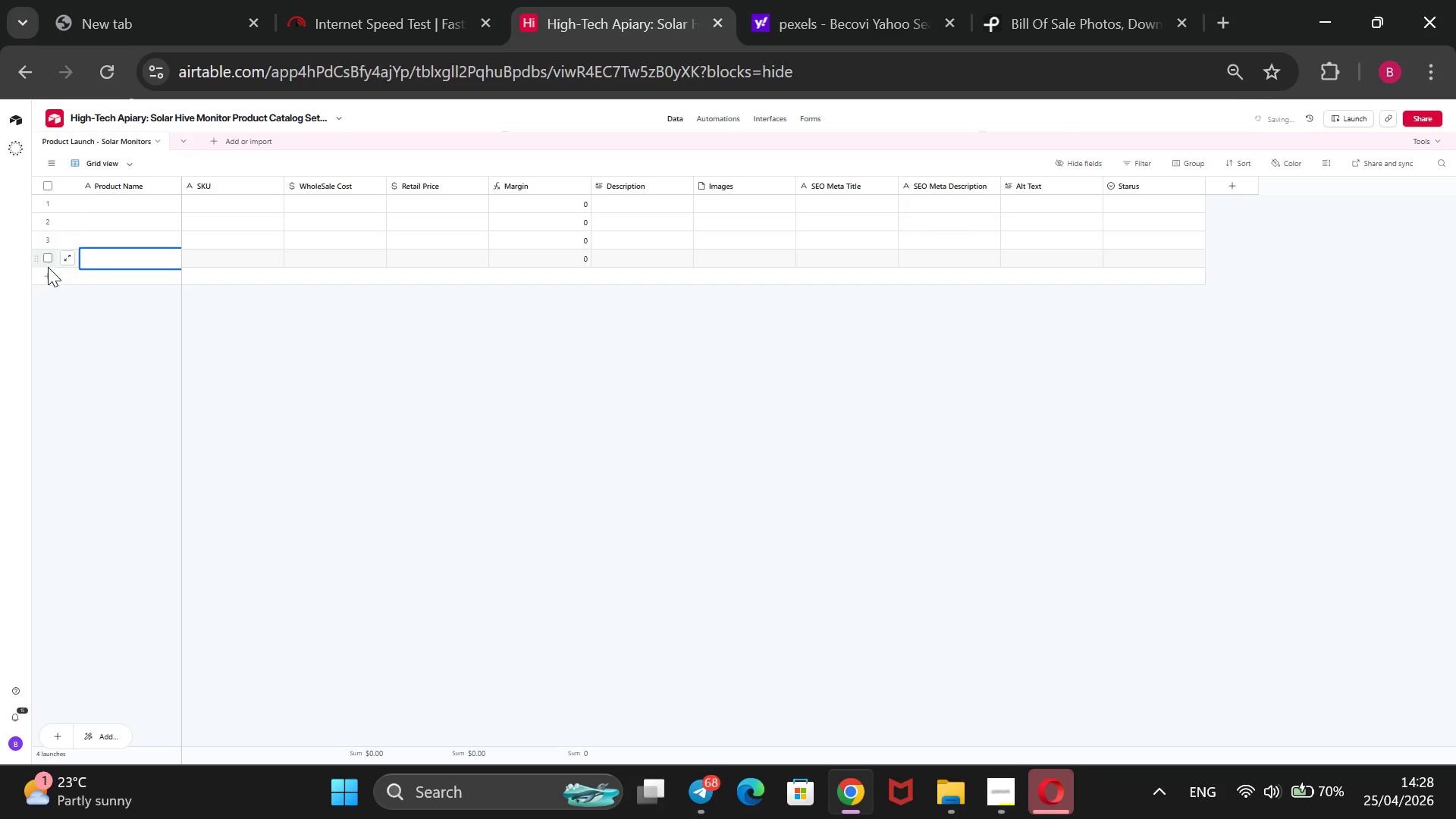 
left_click([46, 271])
 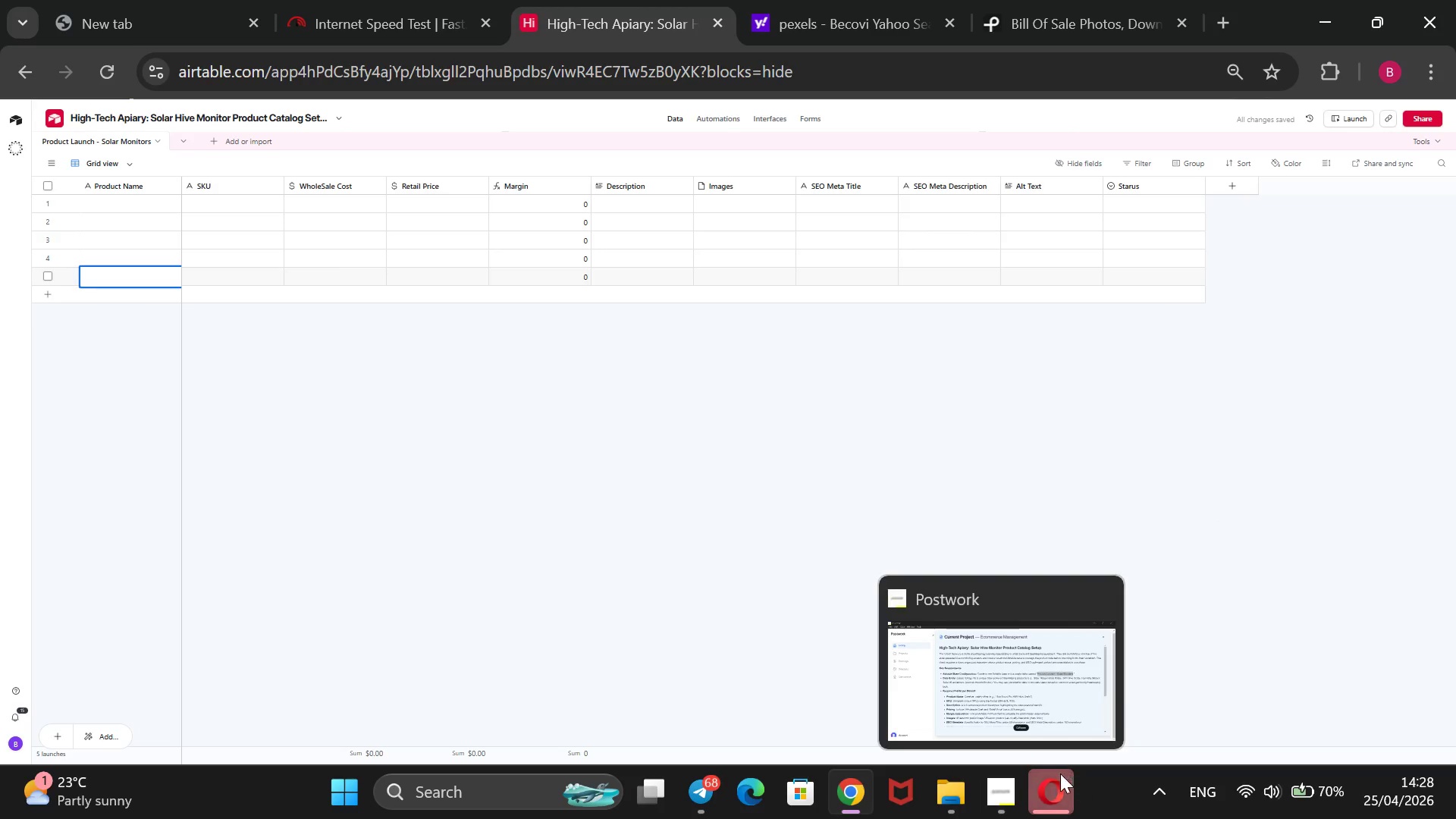 
left_click([1003, 780])